 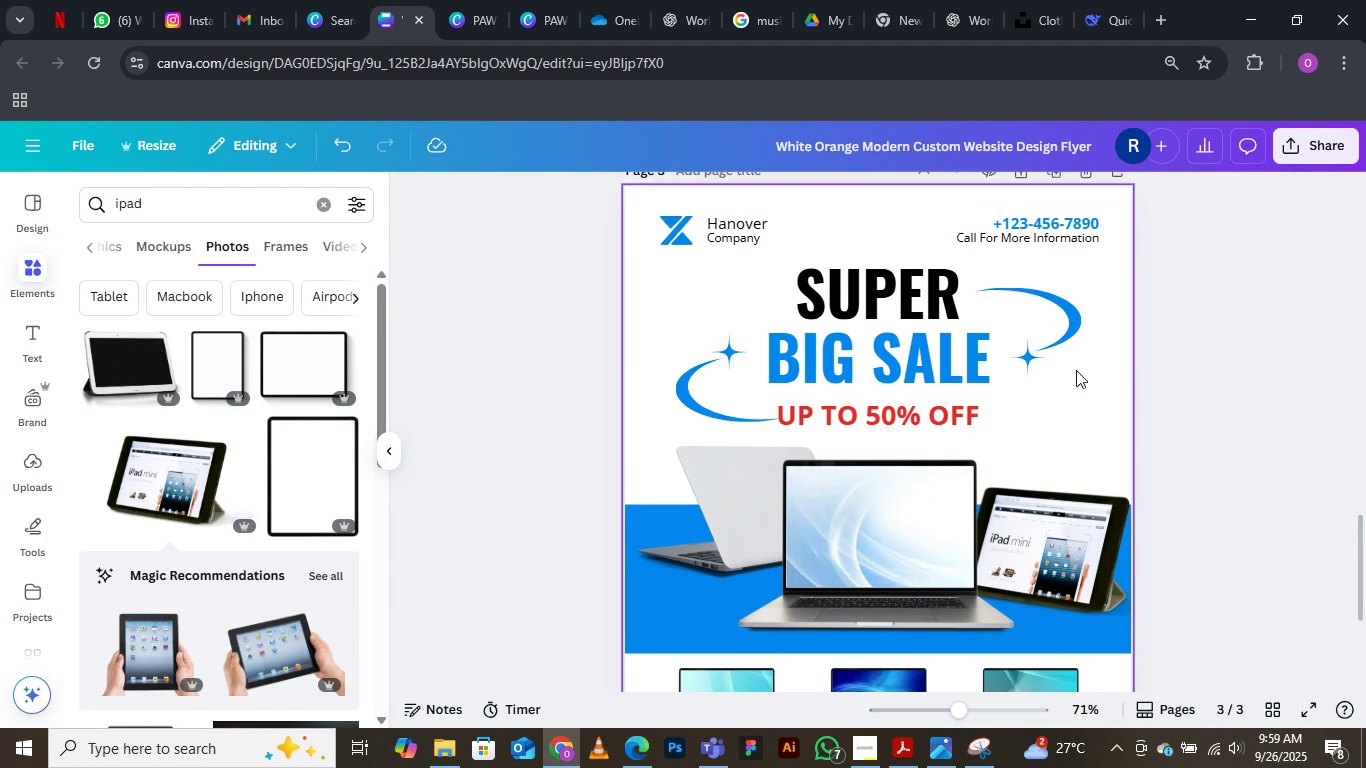 
scroll: coordinate [964, 531], scroll_direction: up, amount: 2.0
 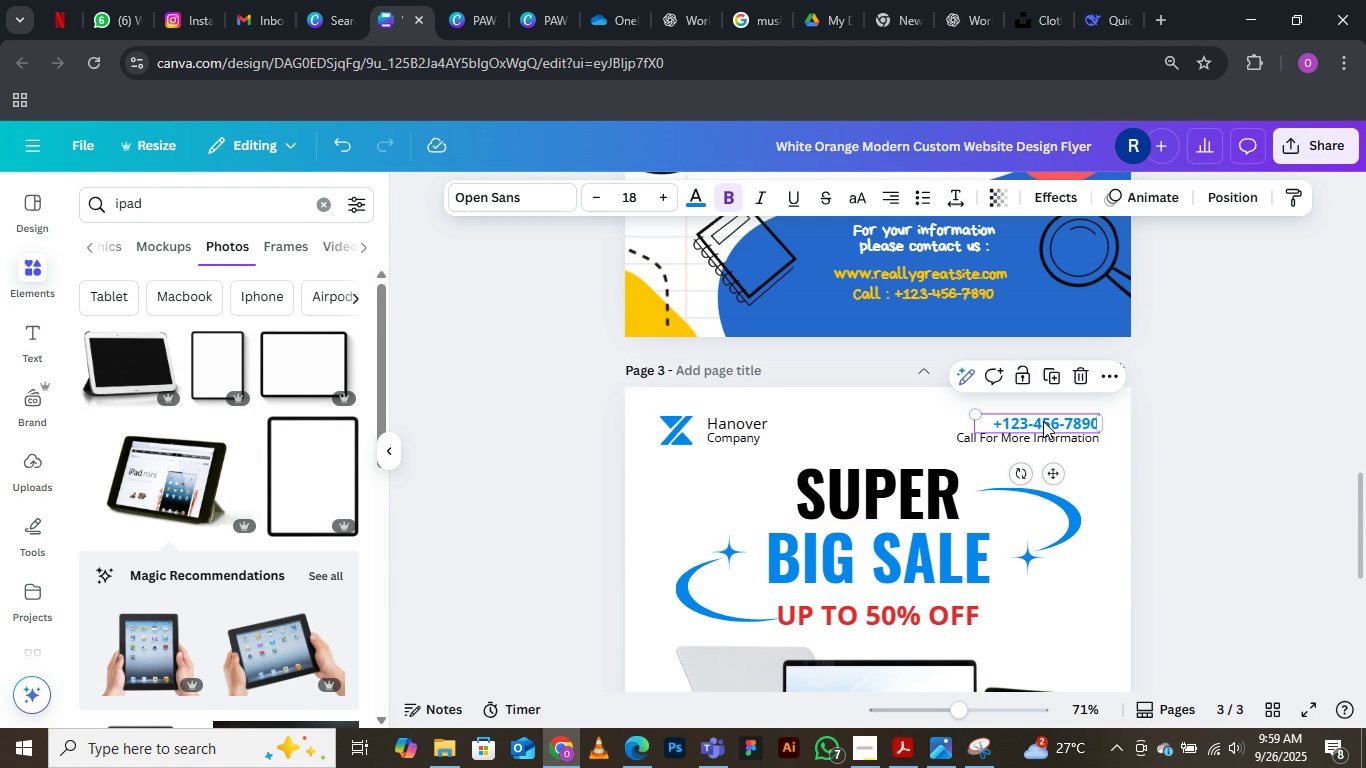 
left_click([1043, 421])
 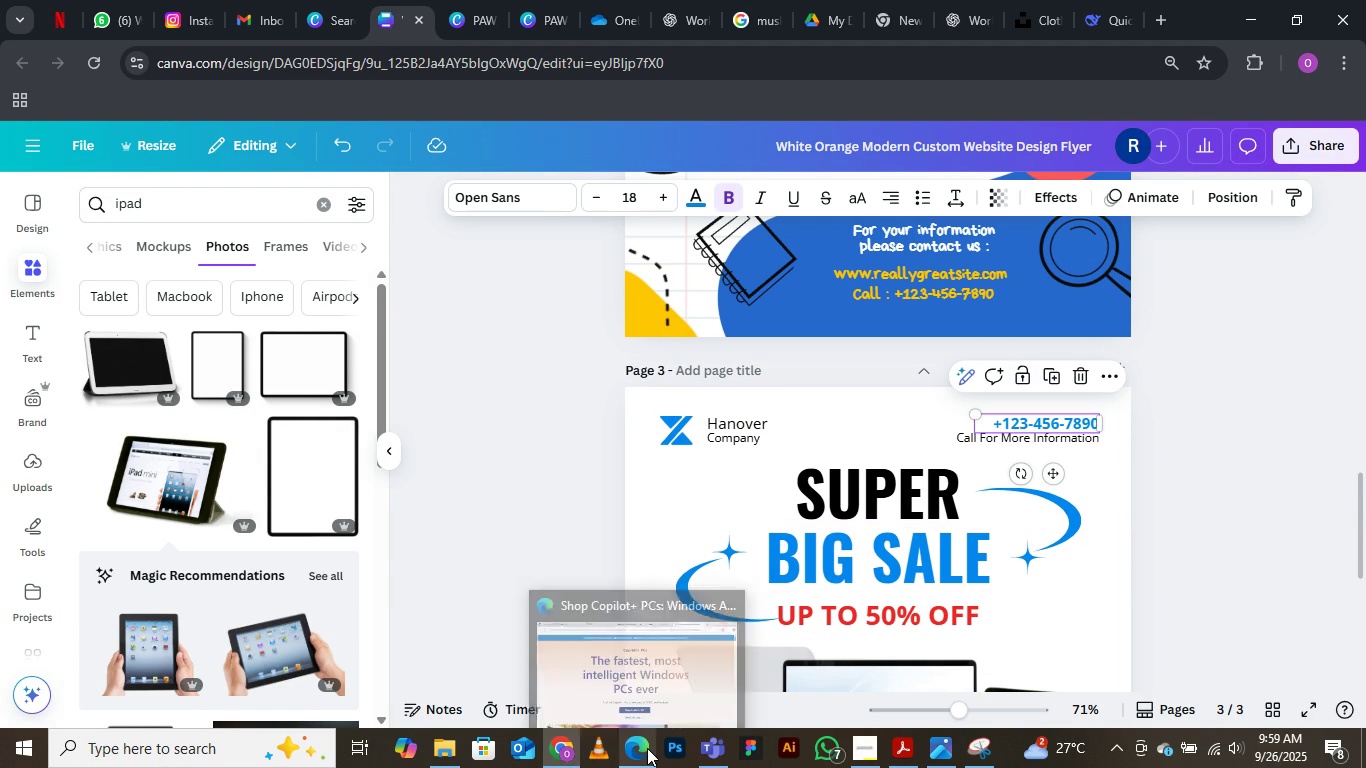 
wait(6.63)
 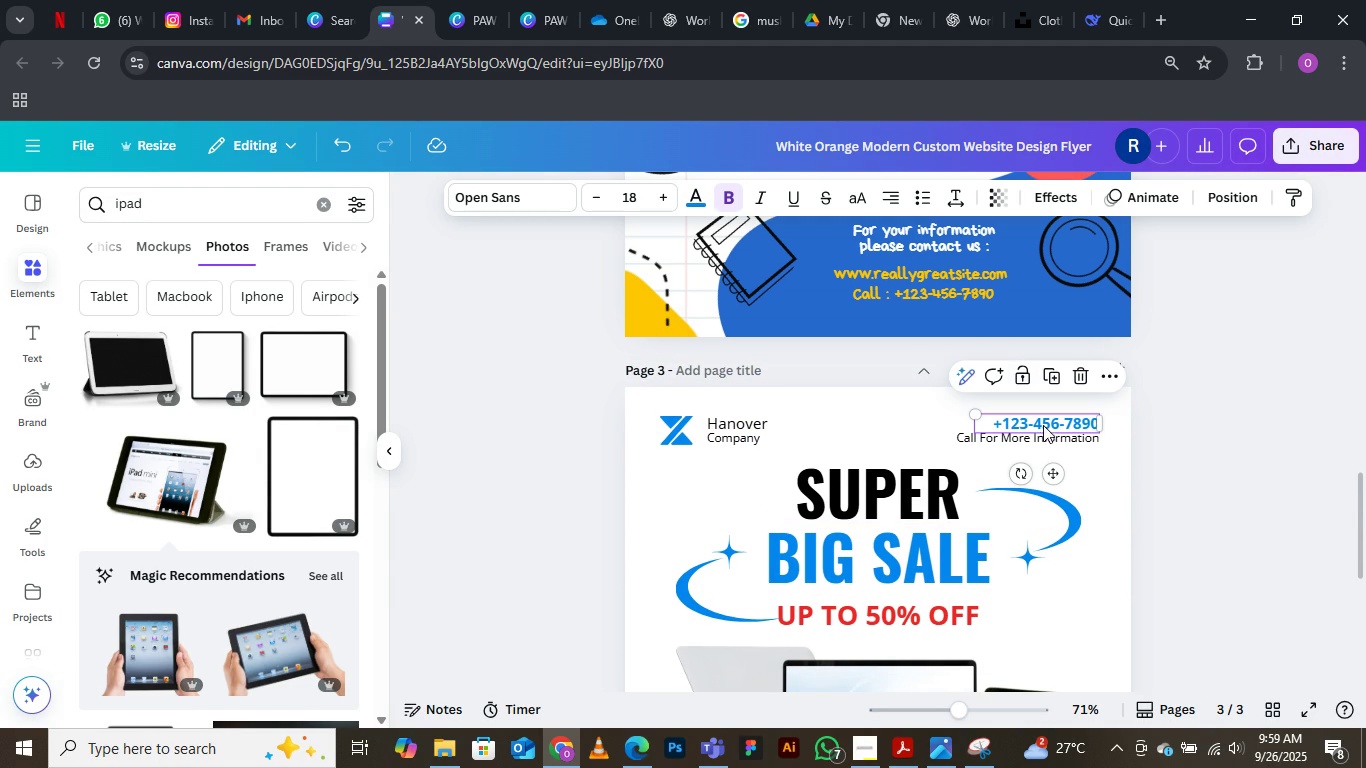 
left_click([567, 663])
 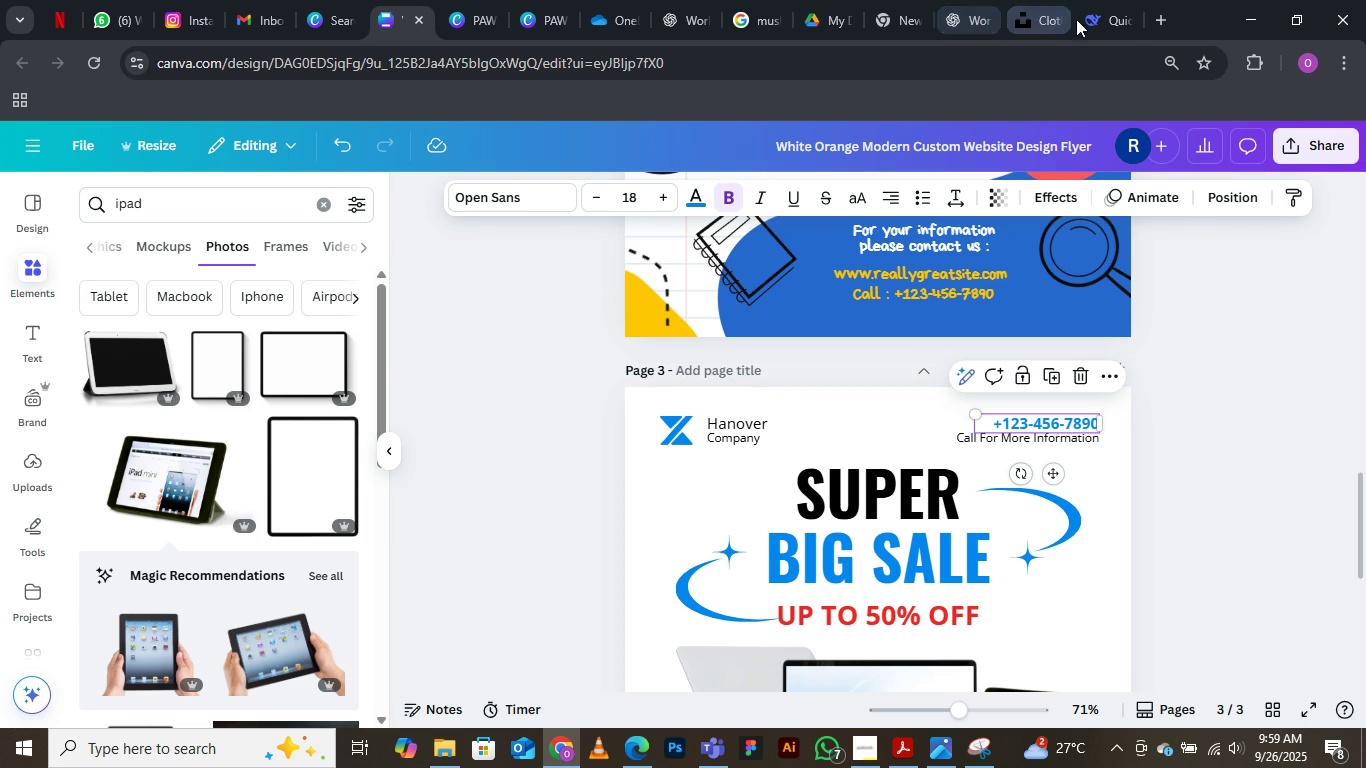 
left_click([1108, 19])
 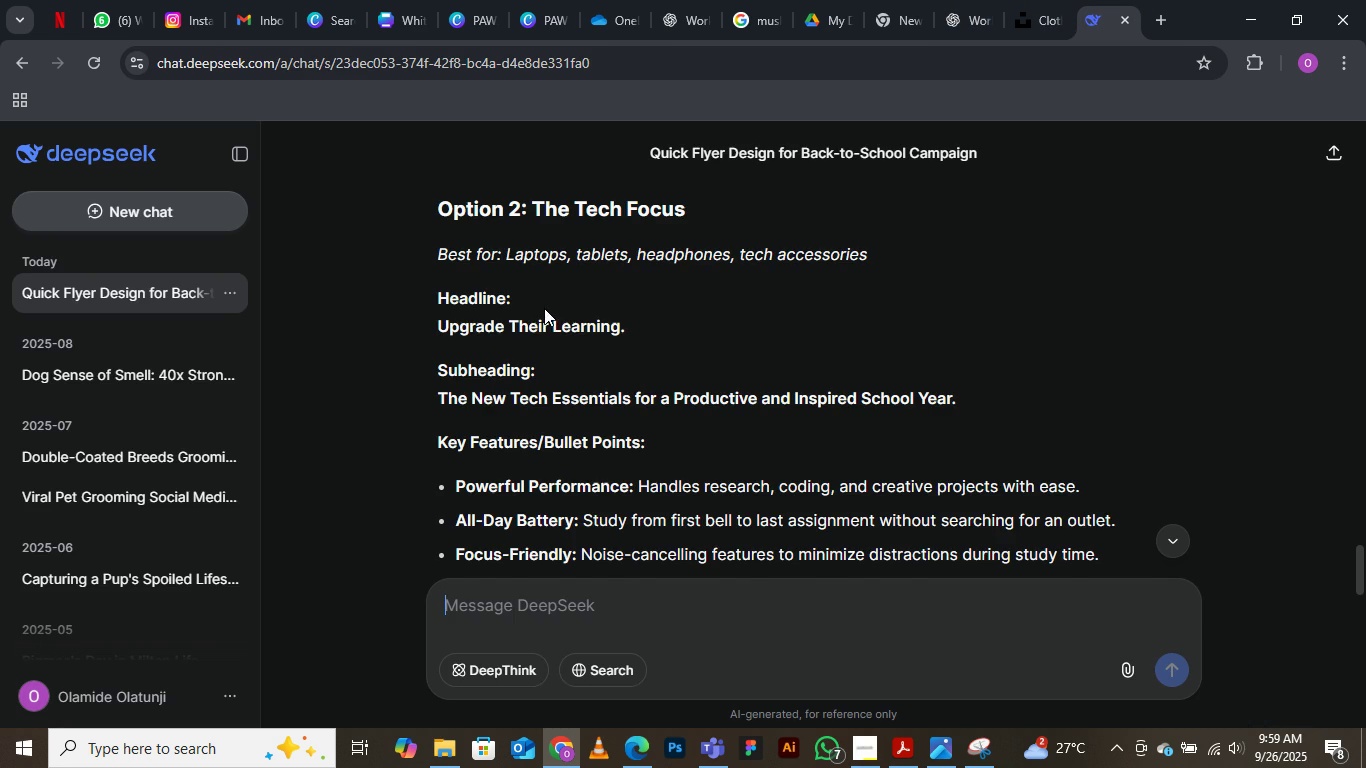 
scroll: coordinate [543, 306], scroll_direction: none, amount: 0.0